 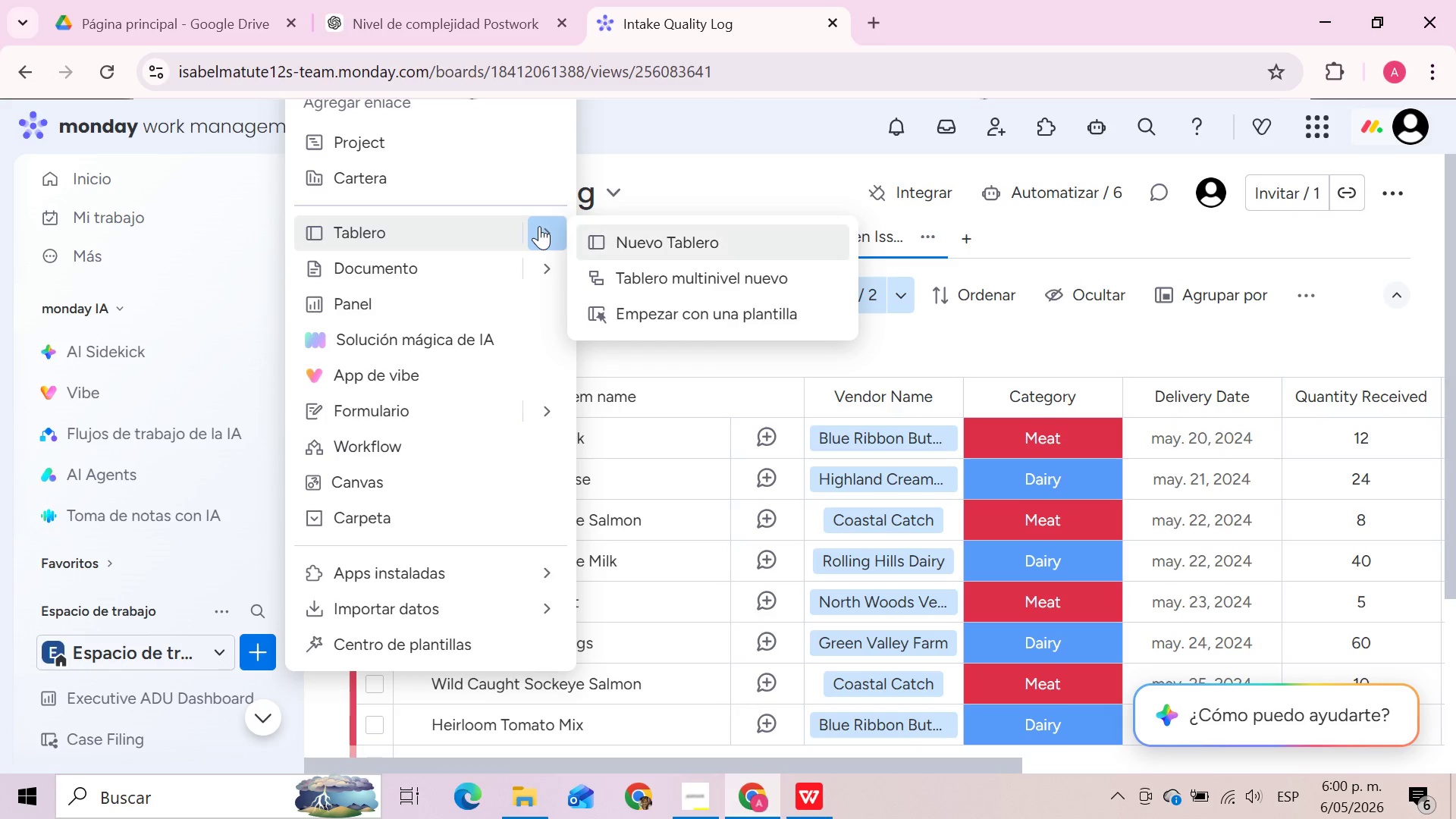 
left_click([674, 234])
 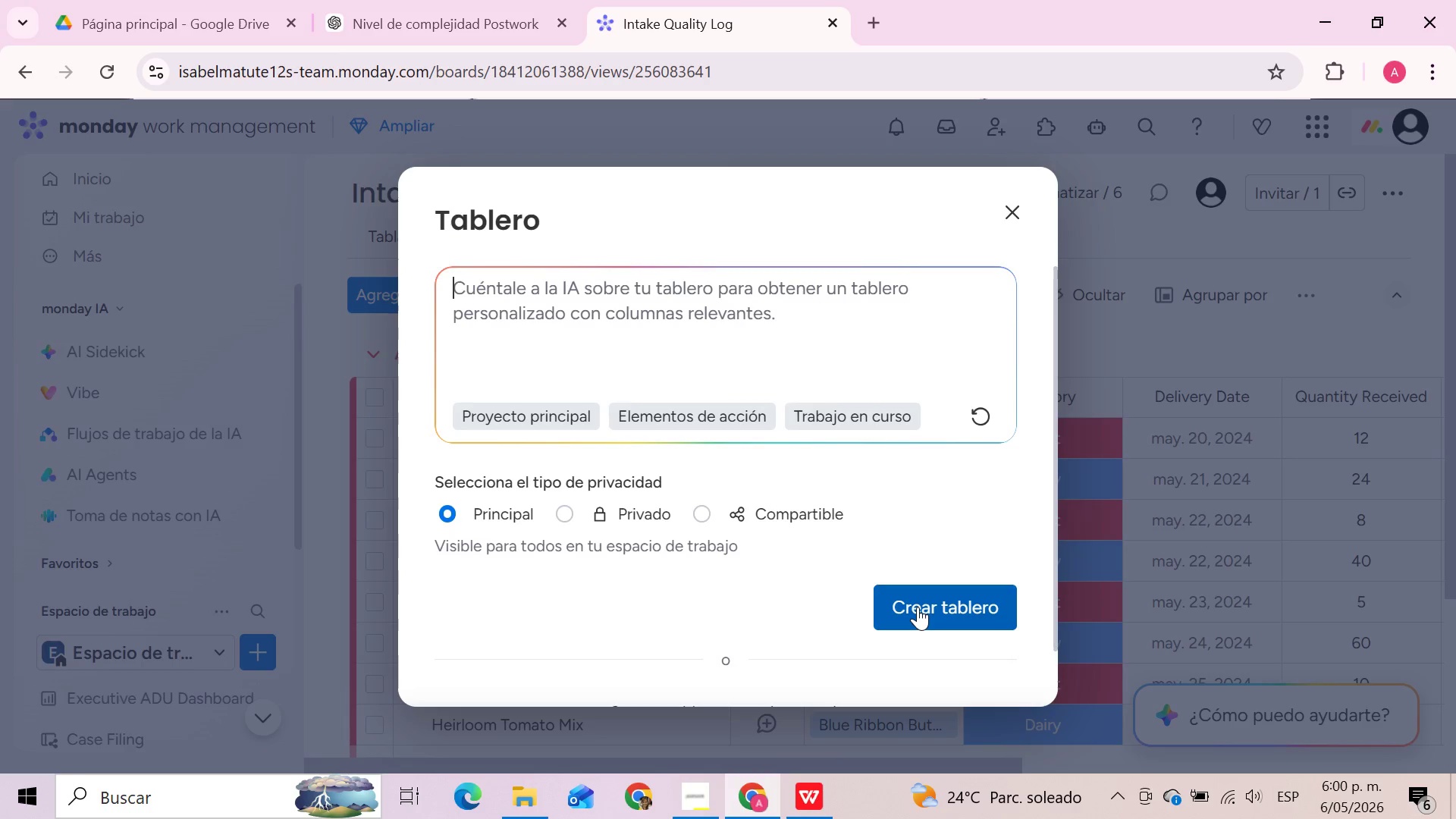 
left_click([918, 607])
 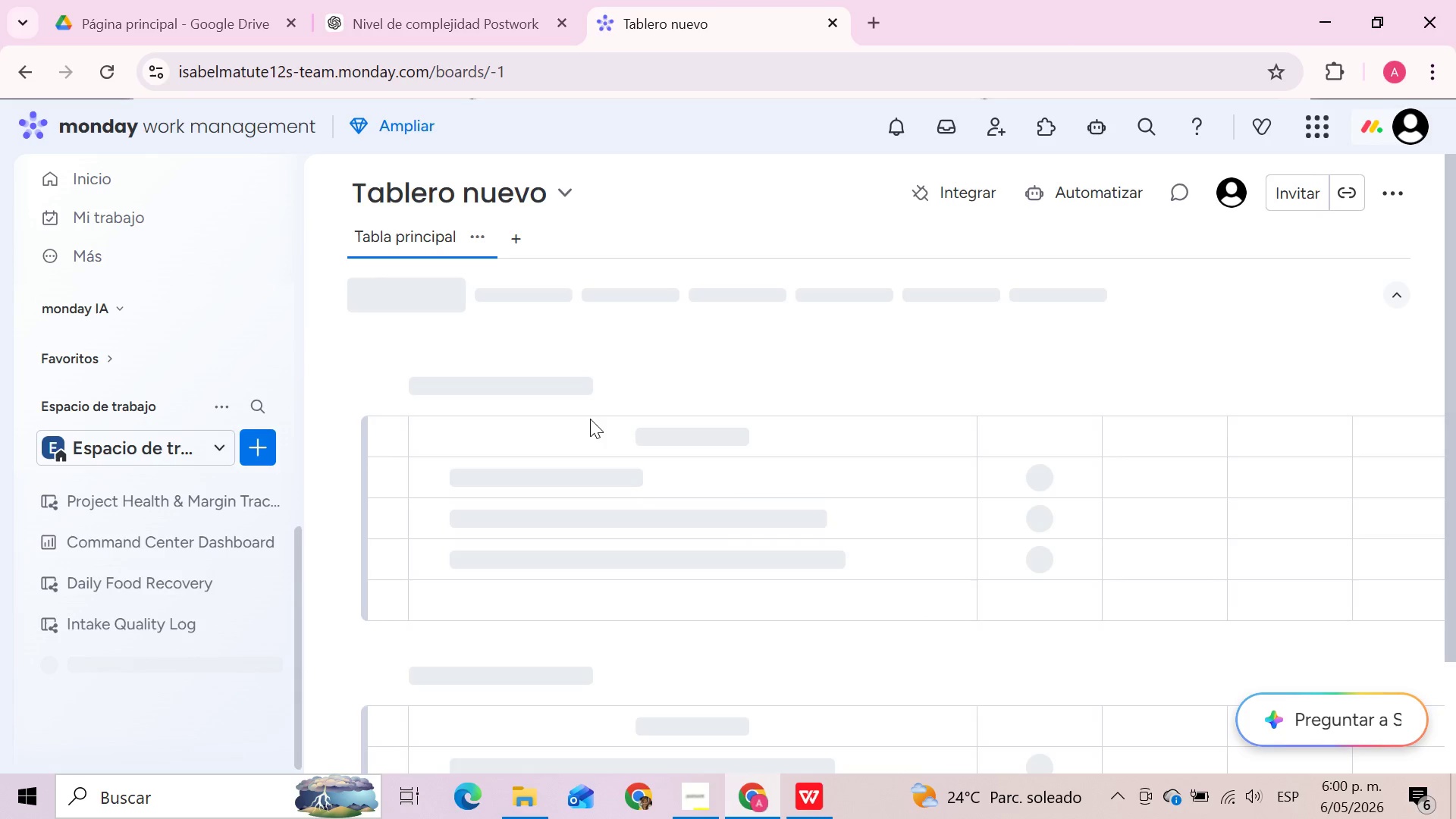 
left_click_drag(start_coordinate=[303, 311], to_coordinate=[148, 307])
 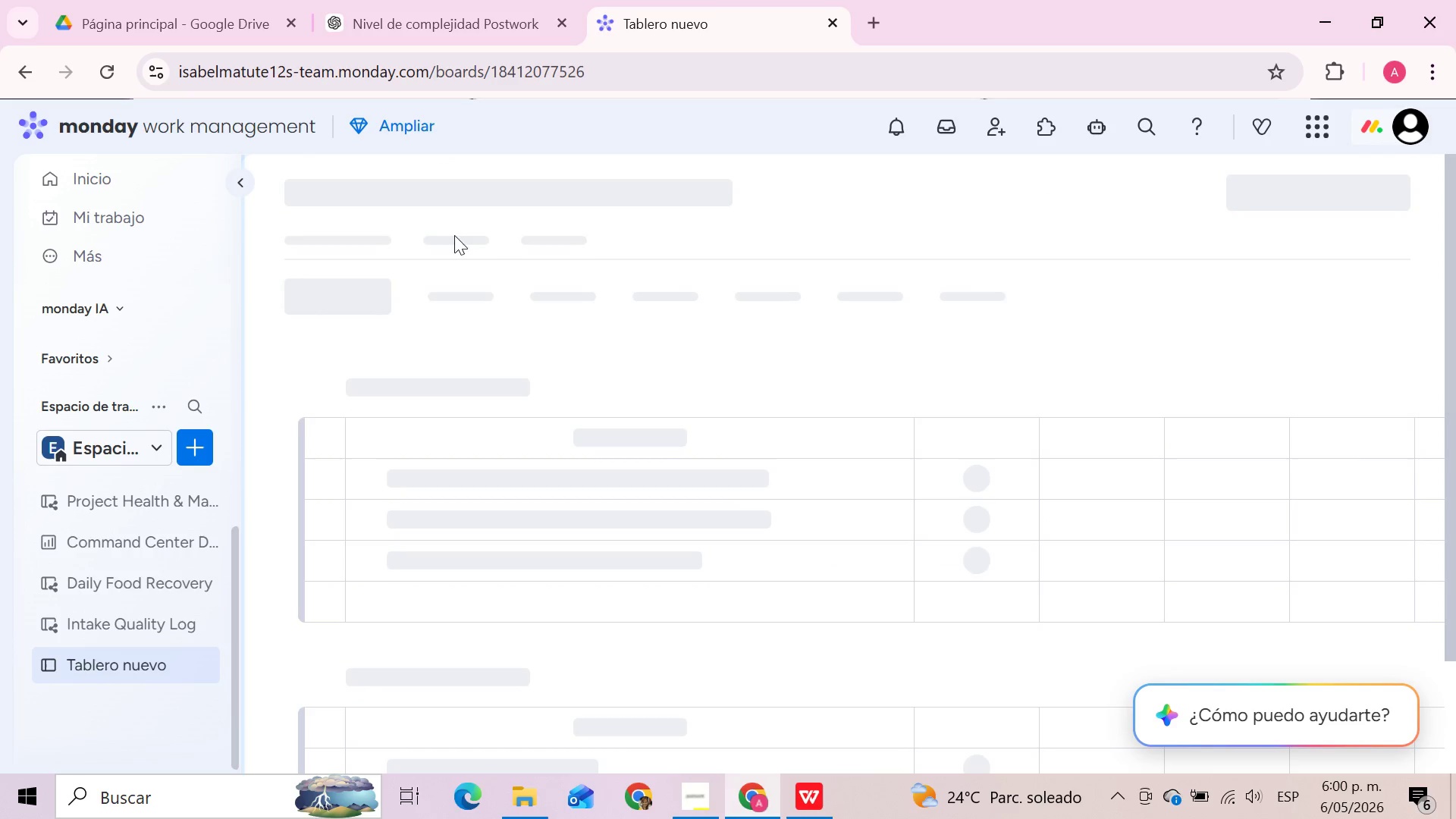 
mouse_move([648, 200])
 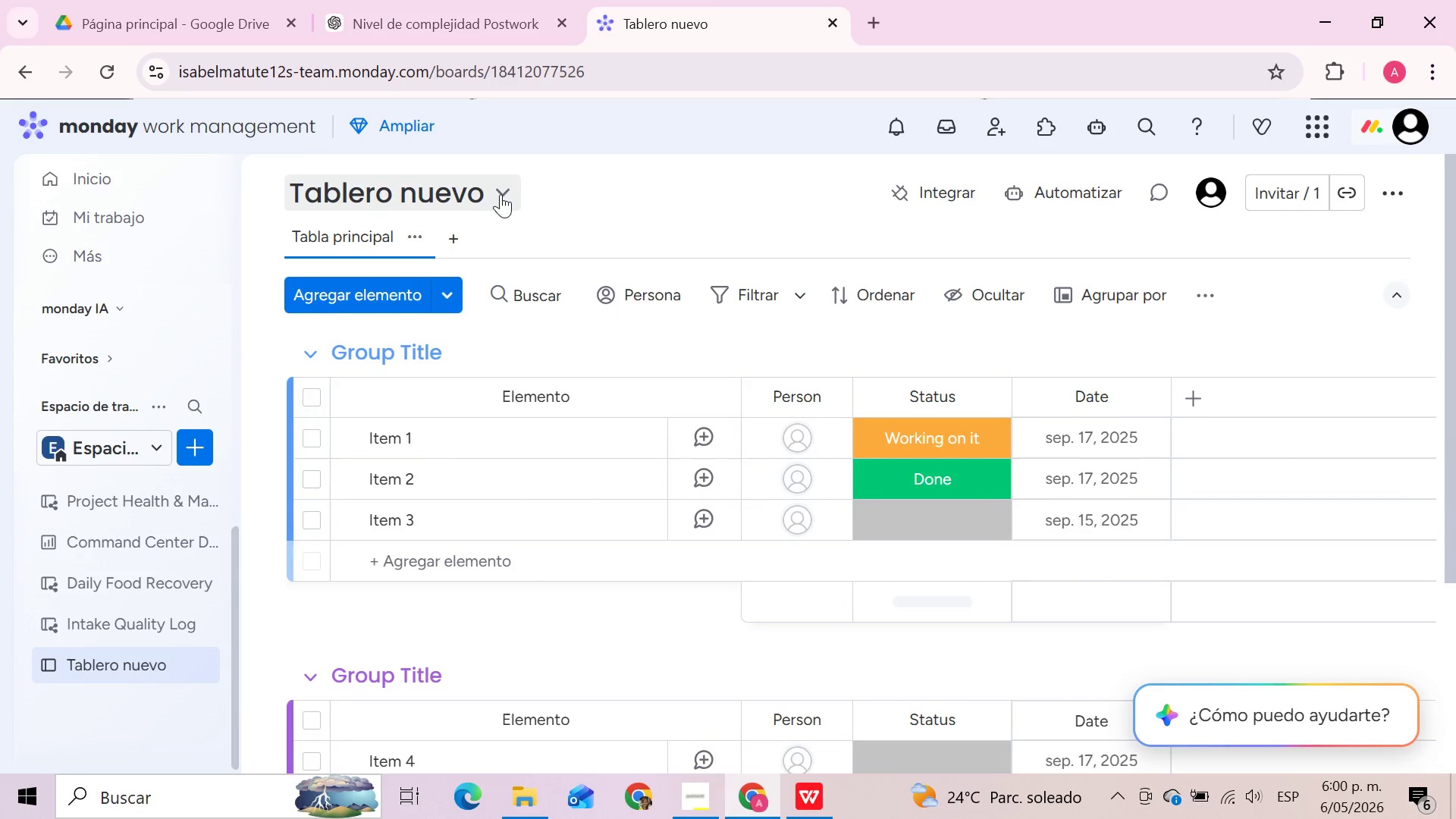 
left_click([501, 194])
 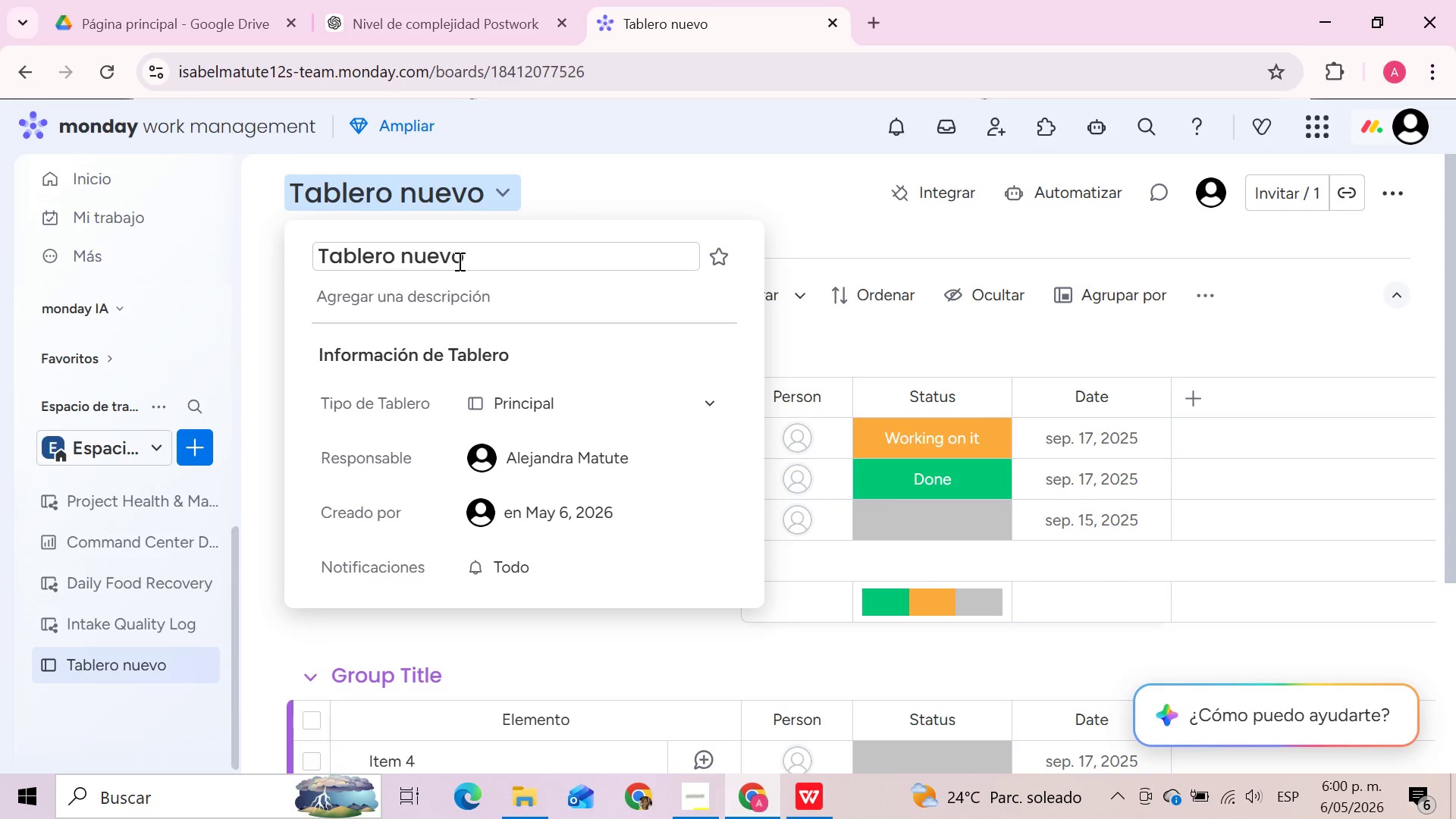 
left_click([462, 259])
 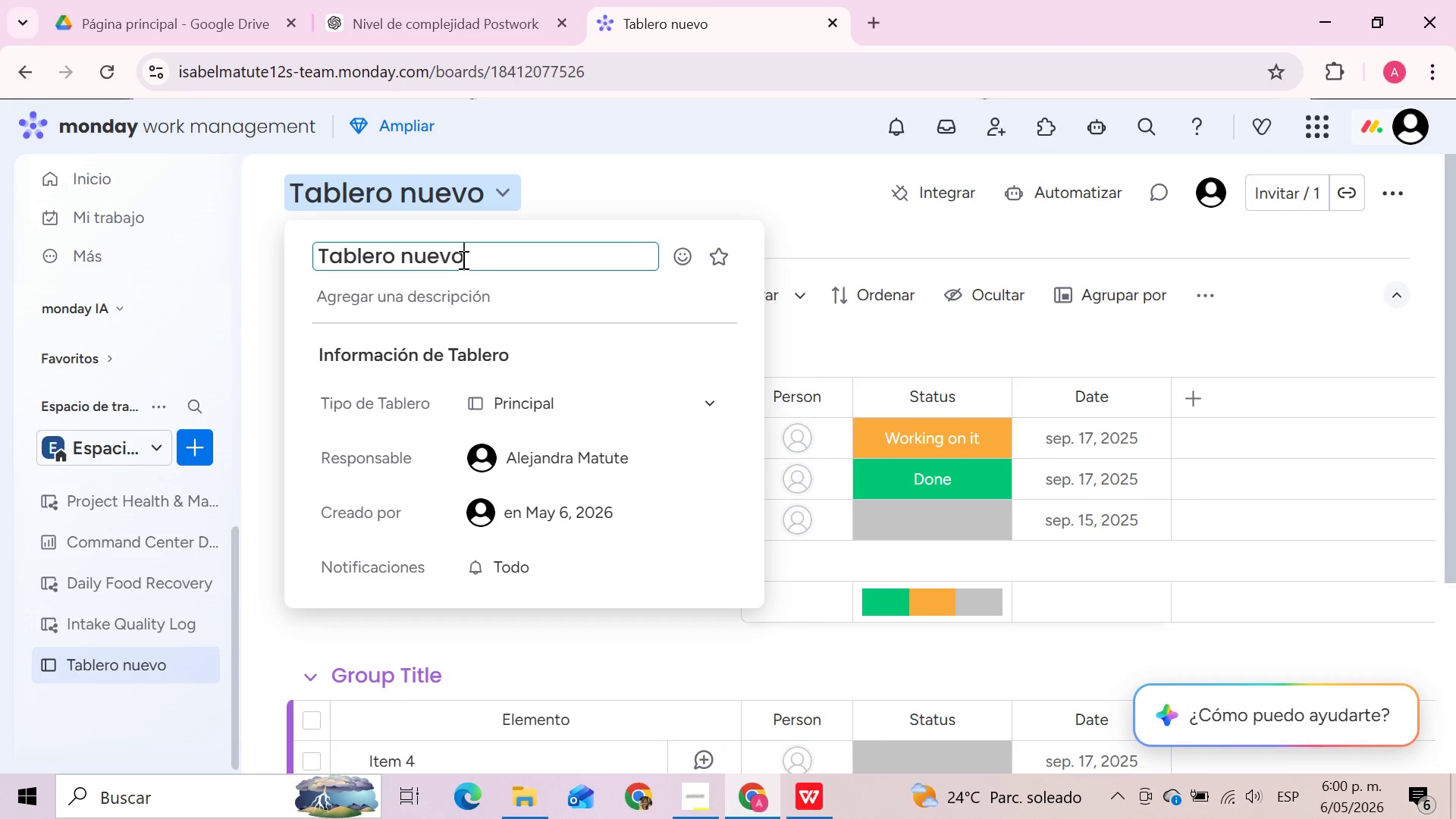 
wait(6.86)
 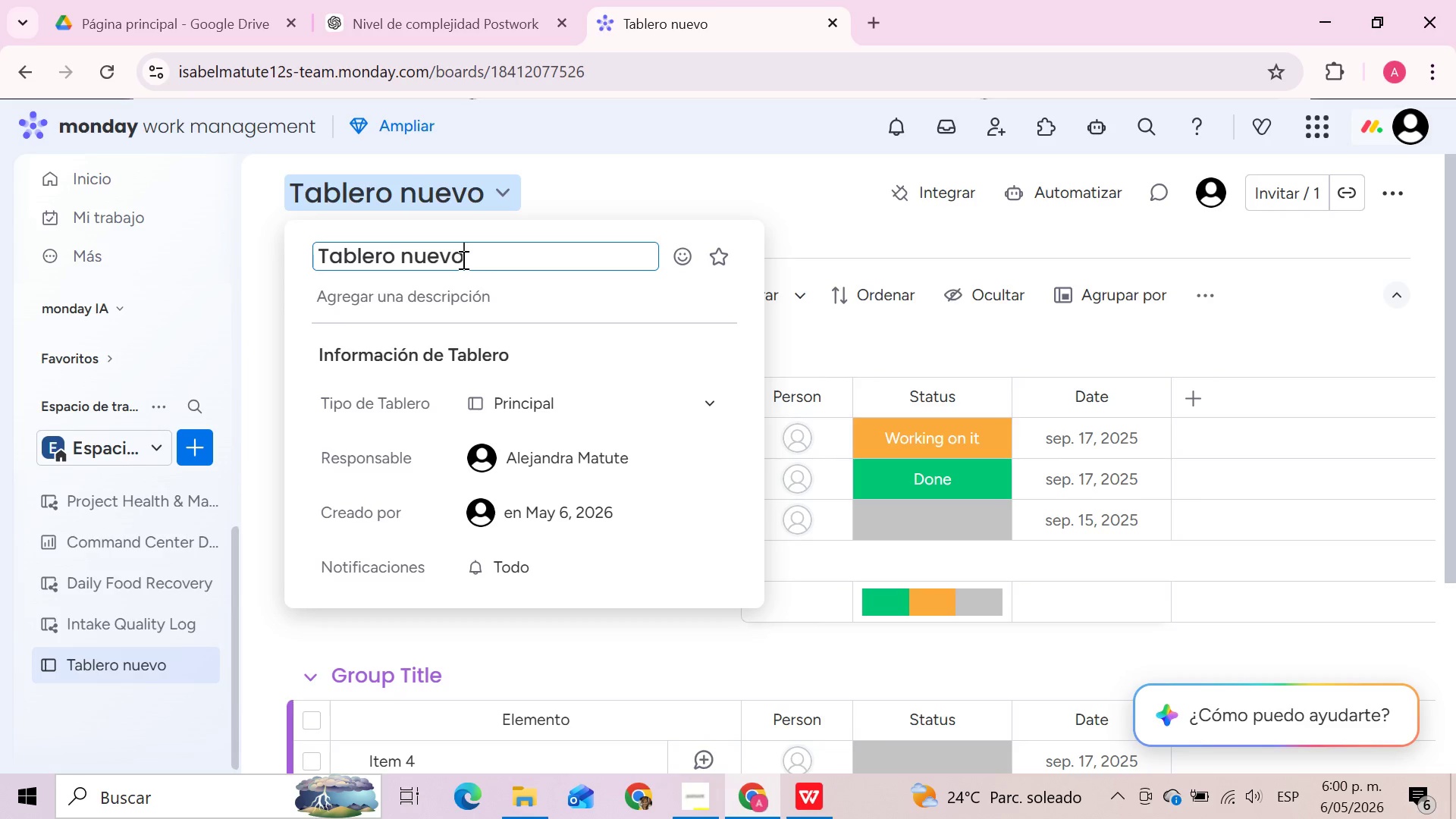 
hold_key(key=Backspace, duration=1.2)
 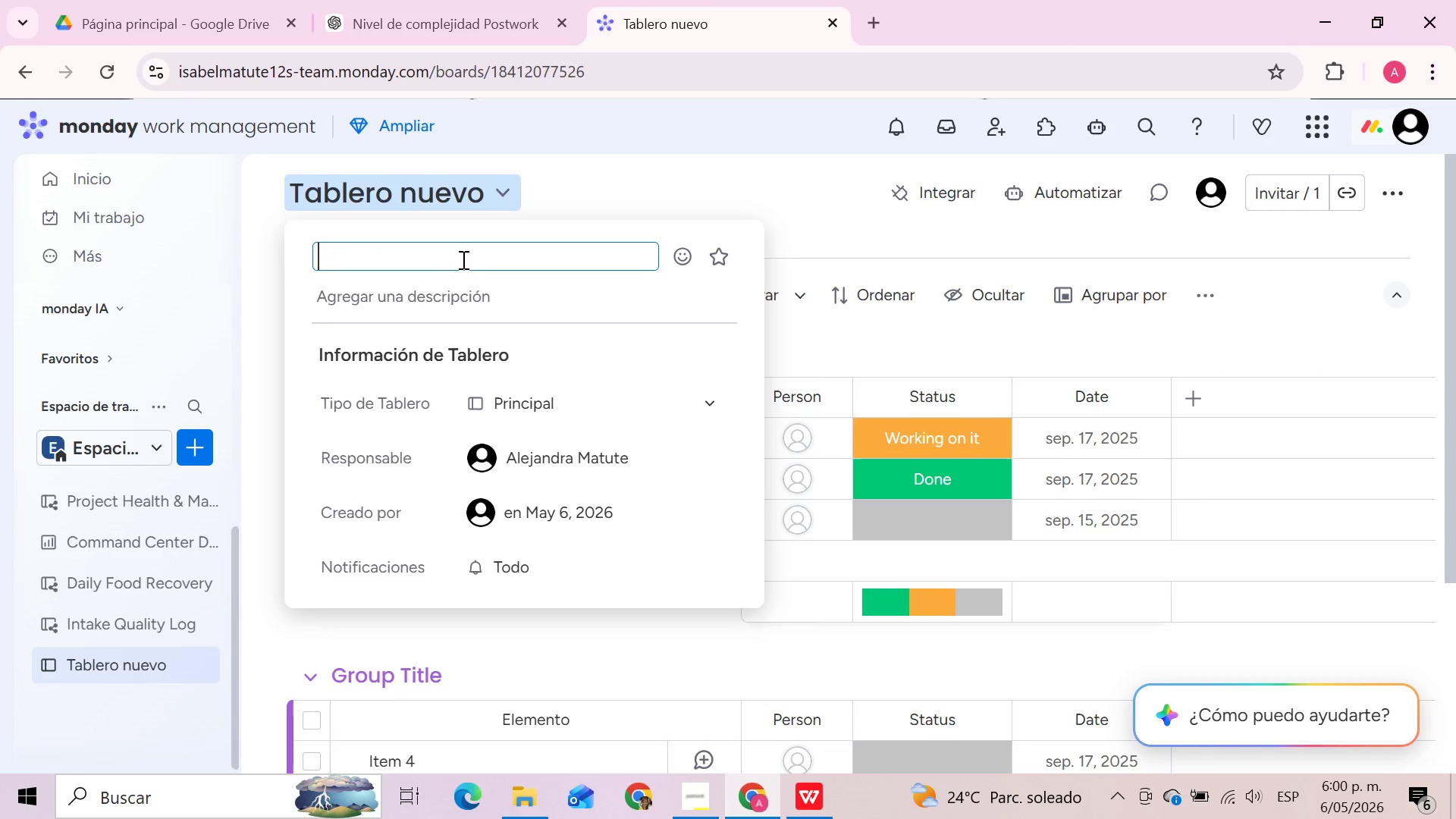 
type(Seasonal Brew Cycle Tracker)
 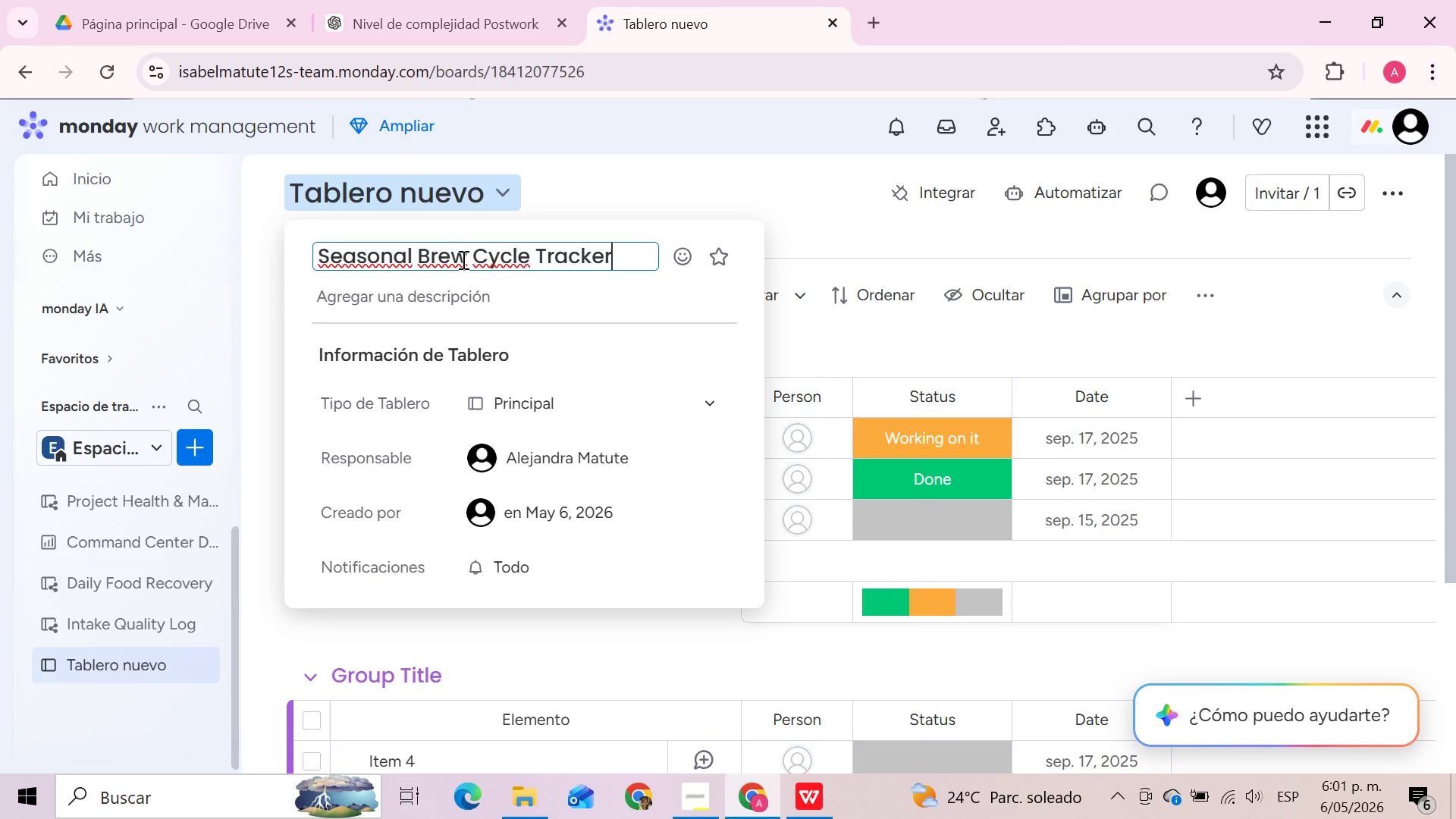 
left_click([642, 184])
 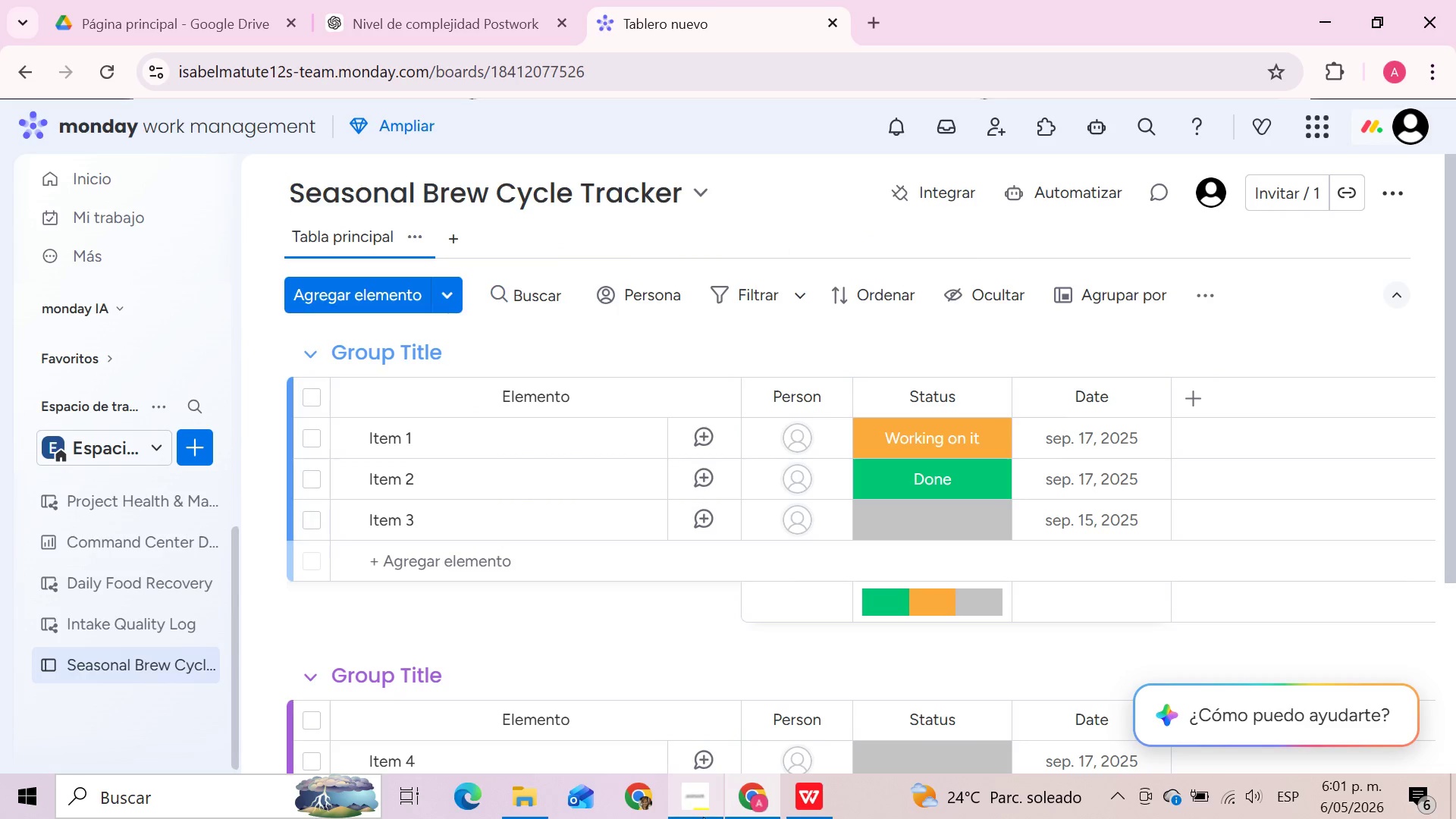 
left_click([704, 808])